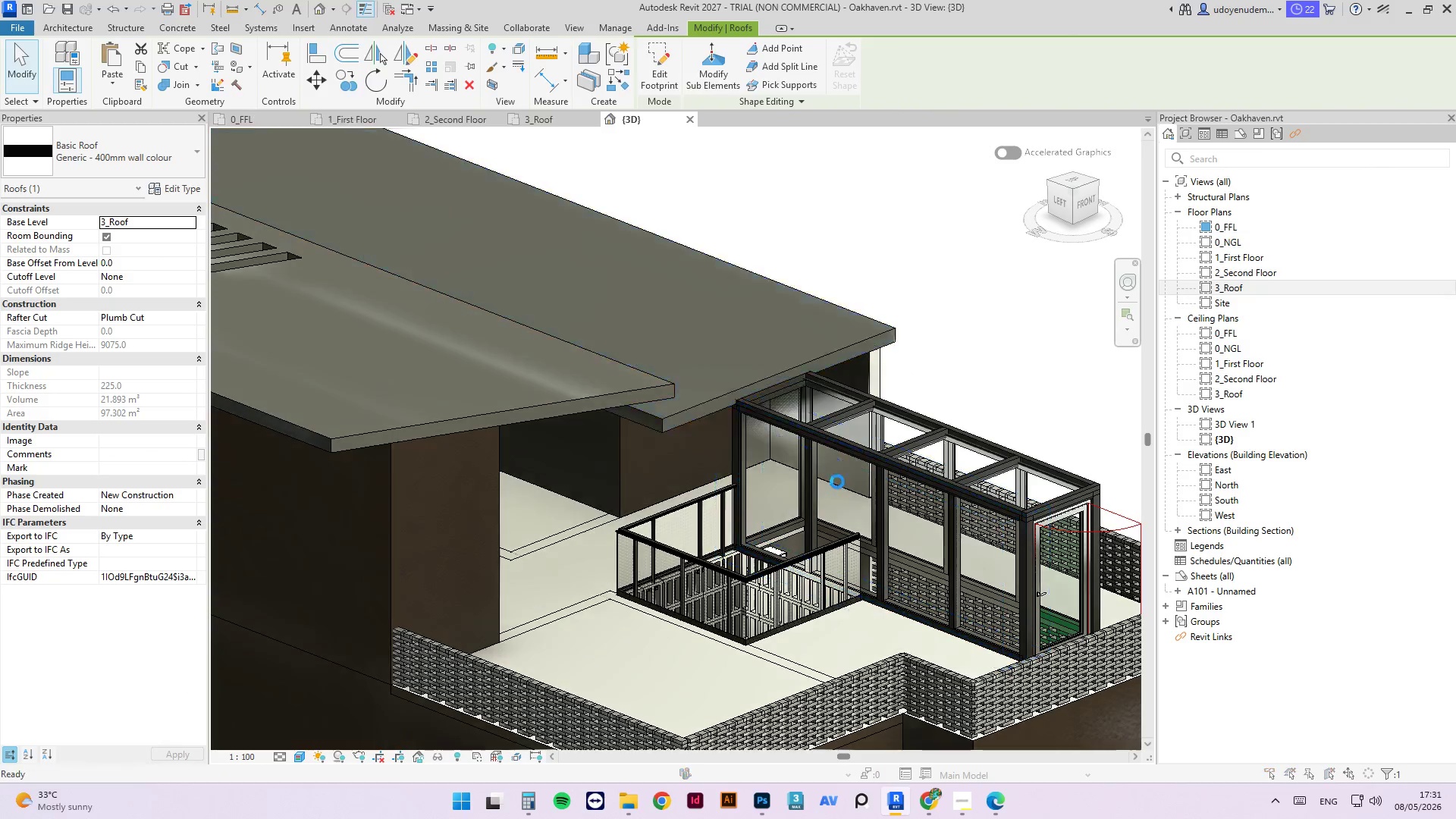 
scroll: coordinate [883, 772], scroll_direction: up, amount: 9.0
 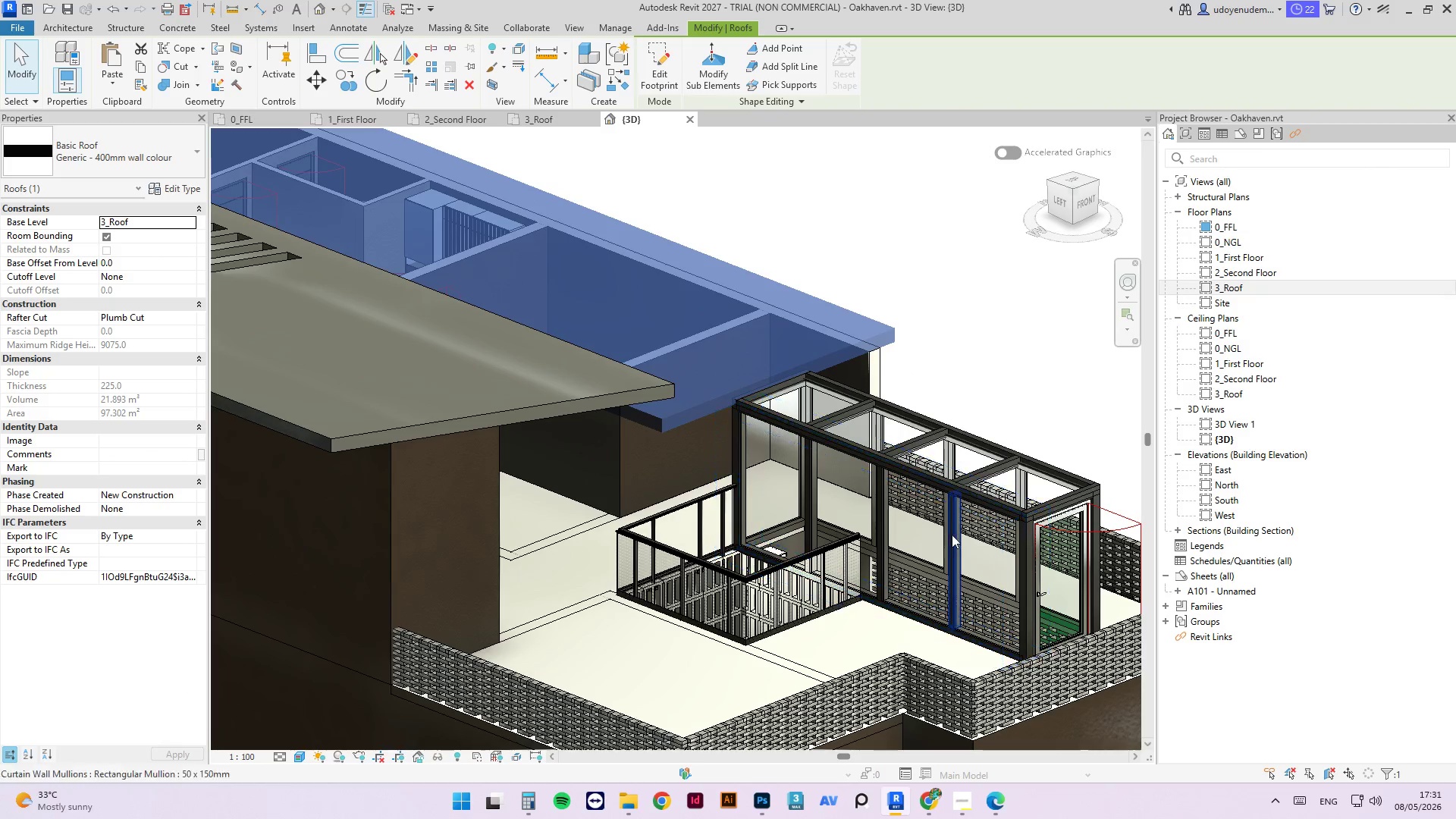 
key(Escape)
 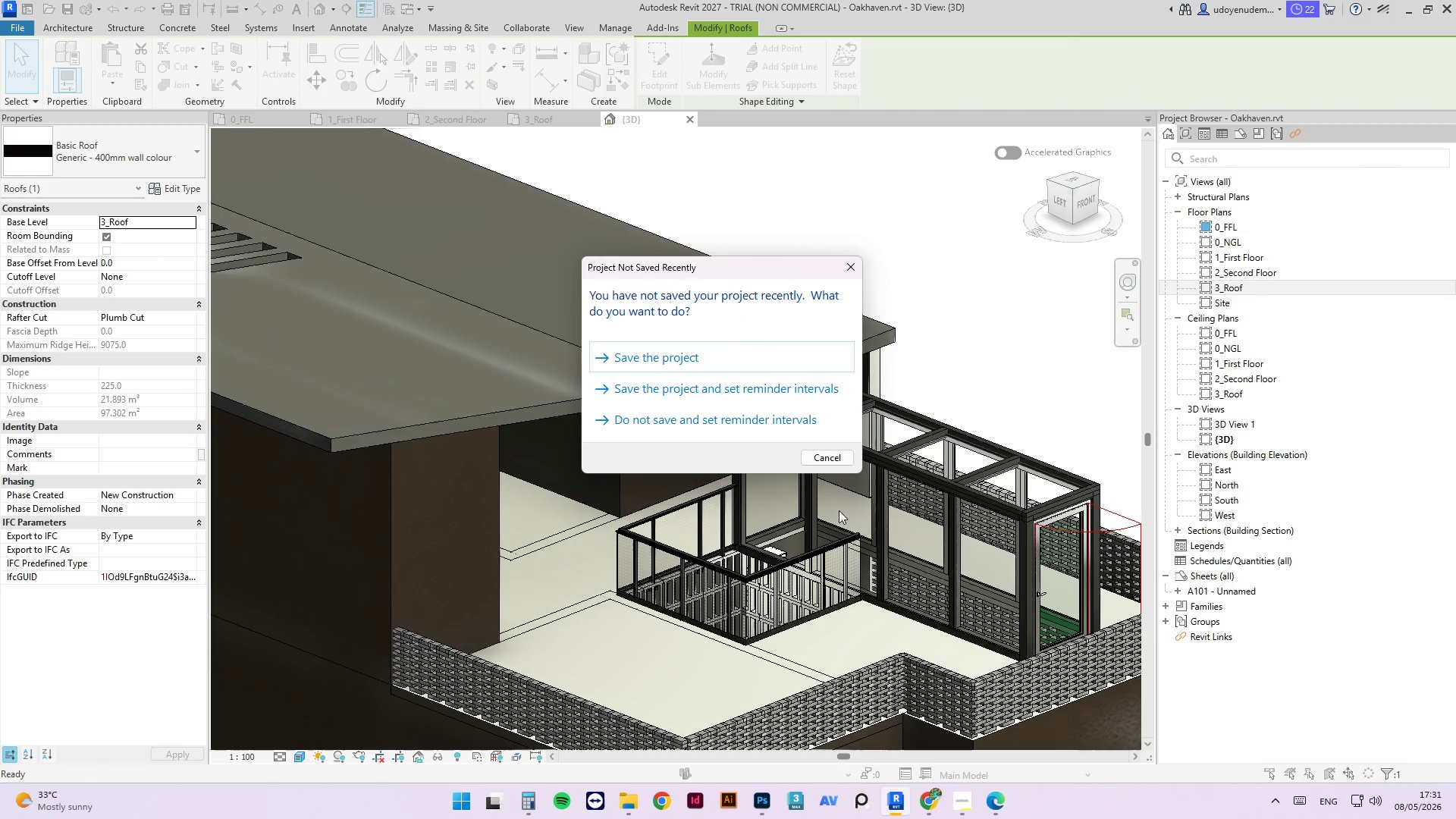 
scroll: coordinate [840, 514], scroll_direction: down, amount: 5.0
 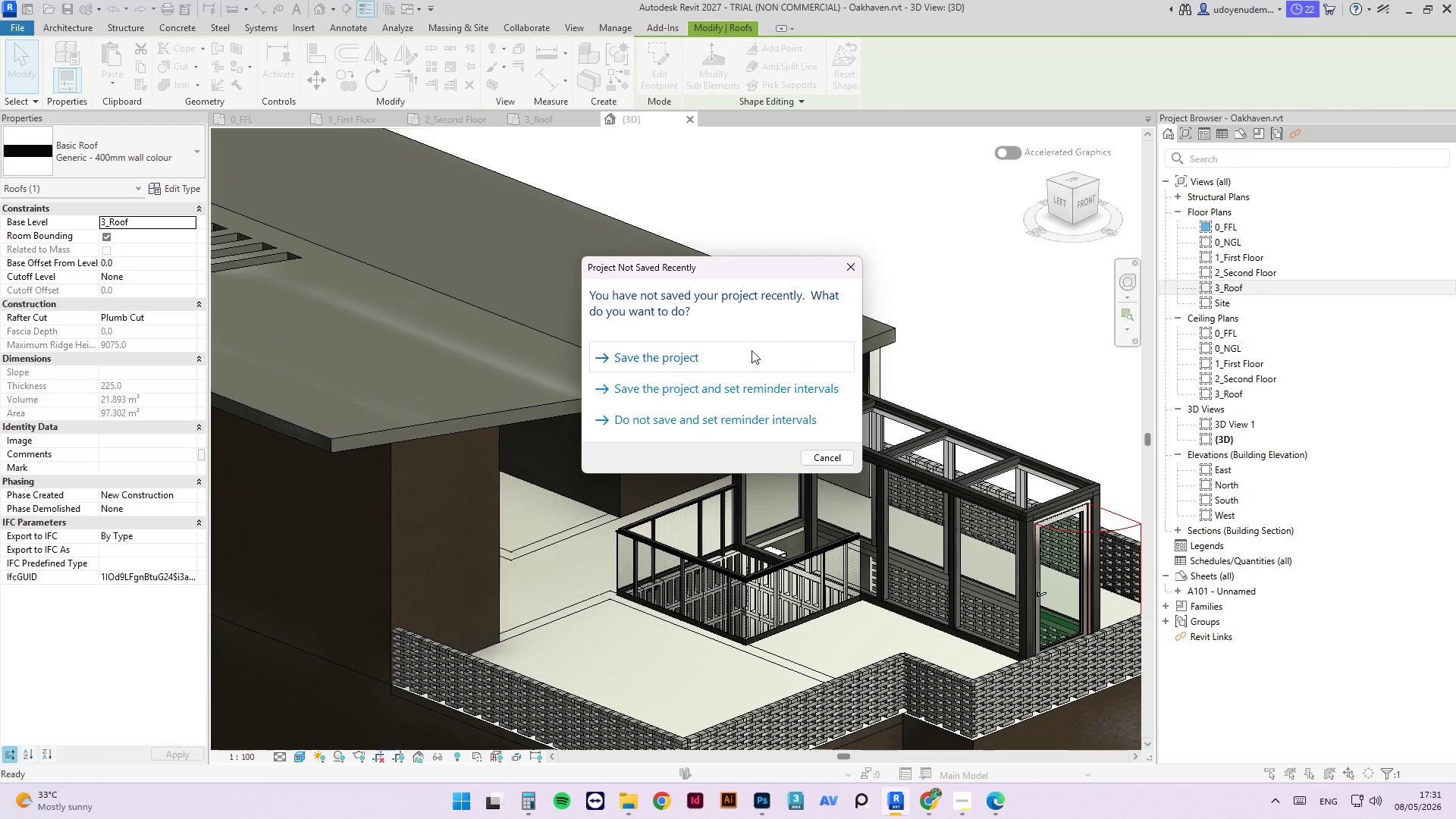 
left_click([739, 356])